 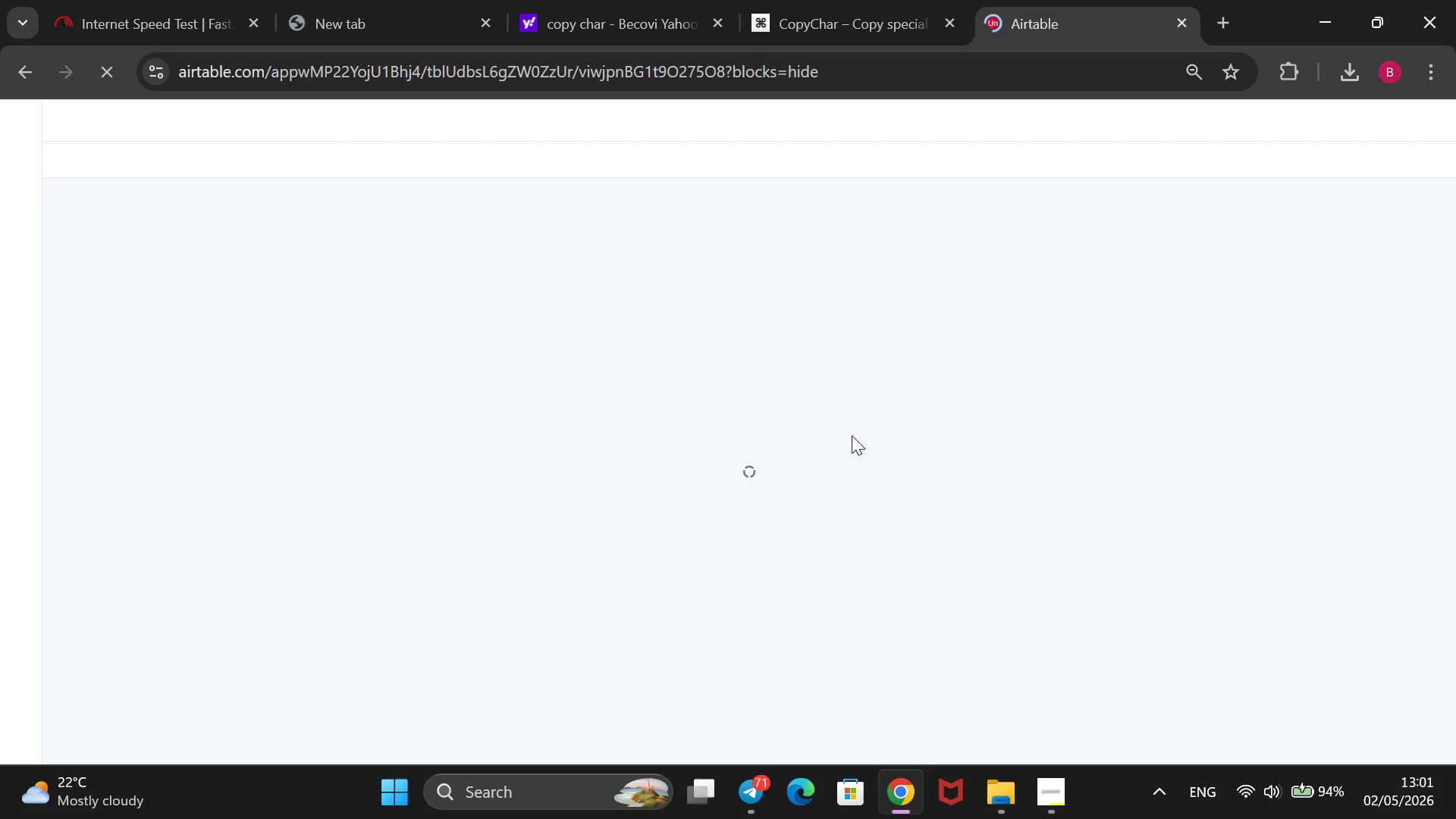 
left_click([332, 132])
 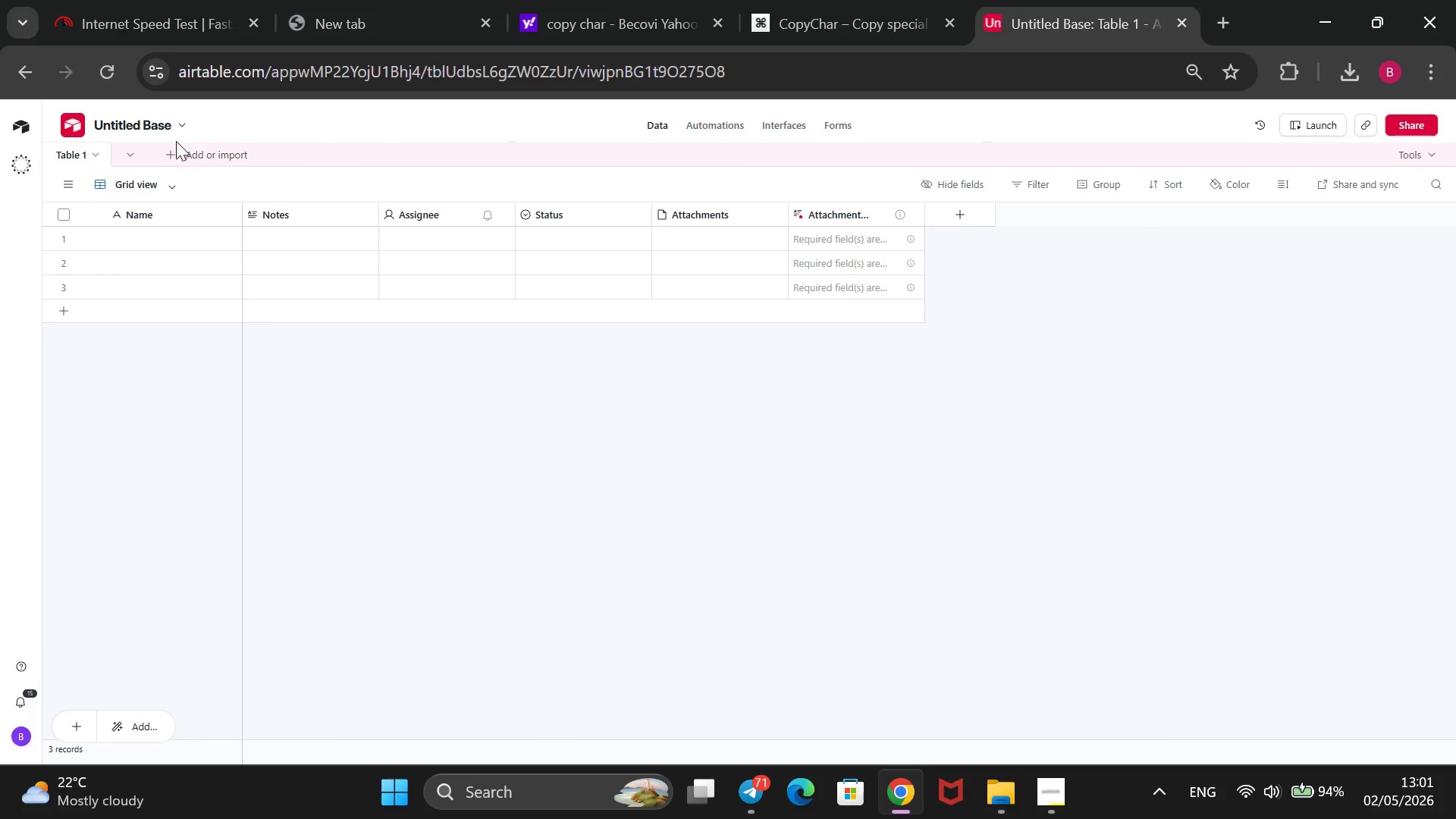 
left_click([171, 145])
 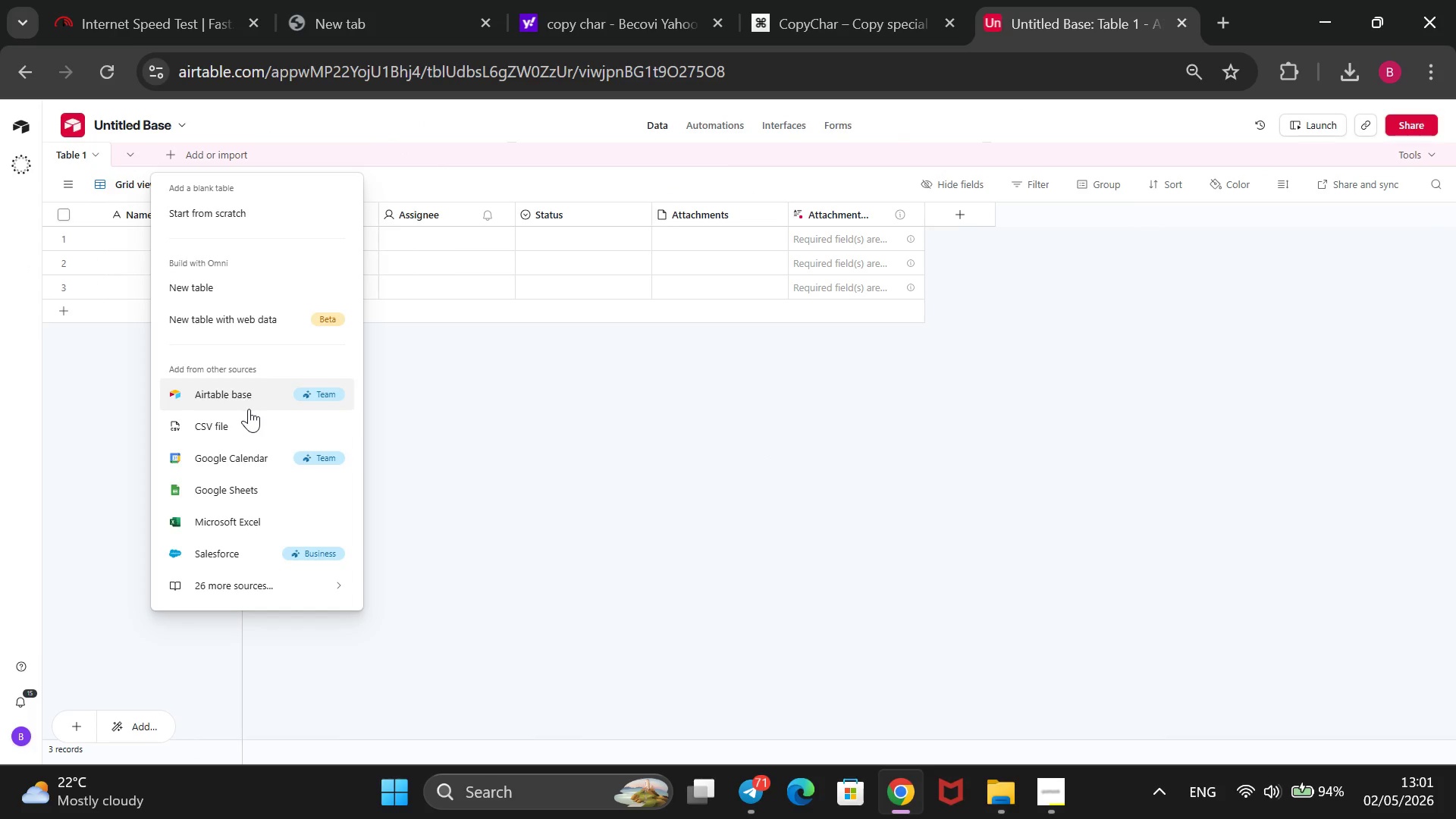 
left_click([246, 416])
 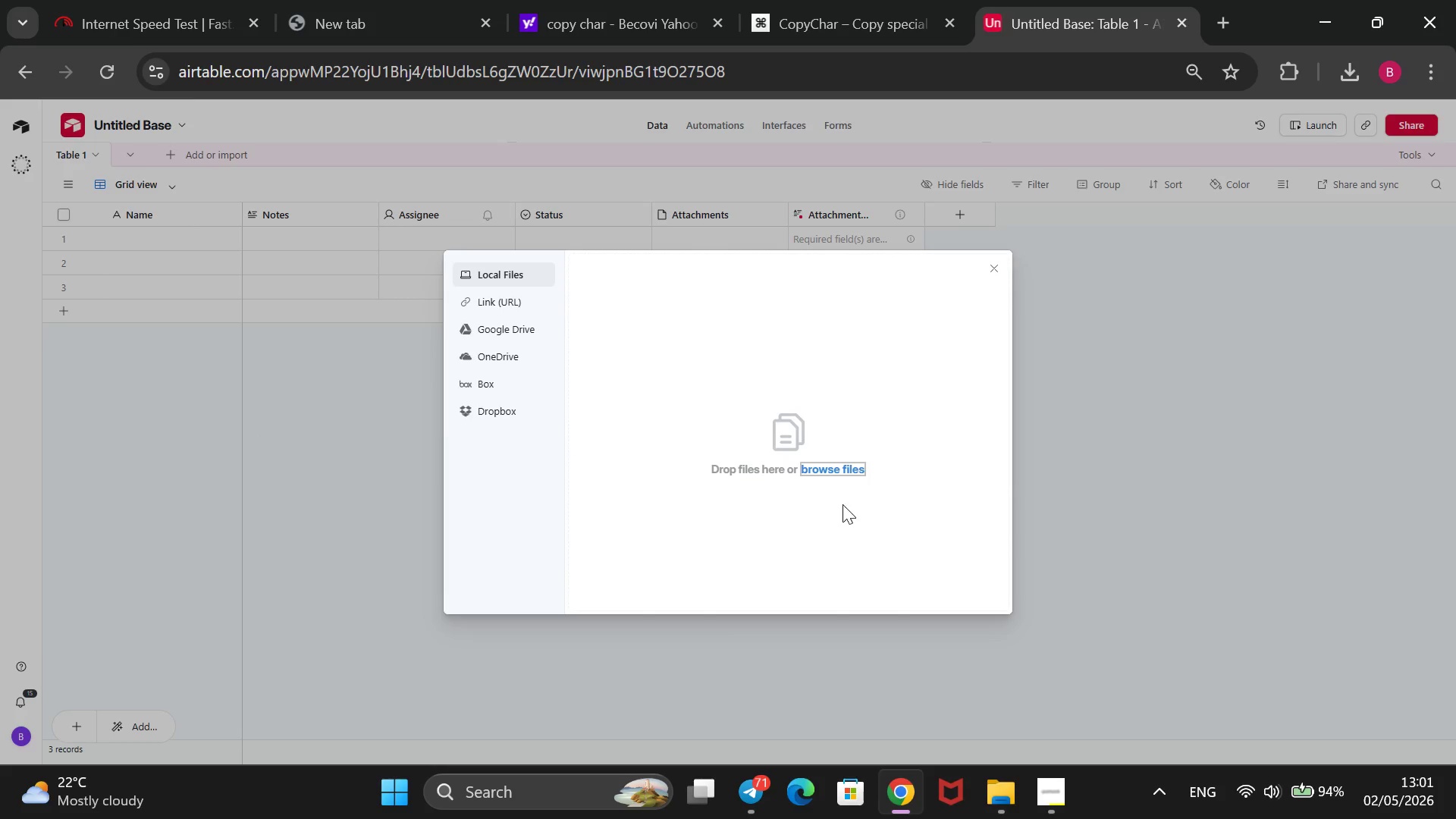 
left_click([833, 466])
 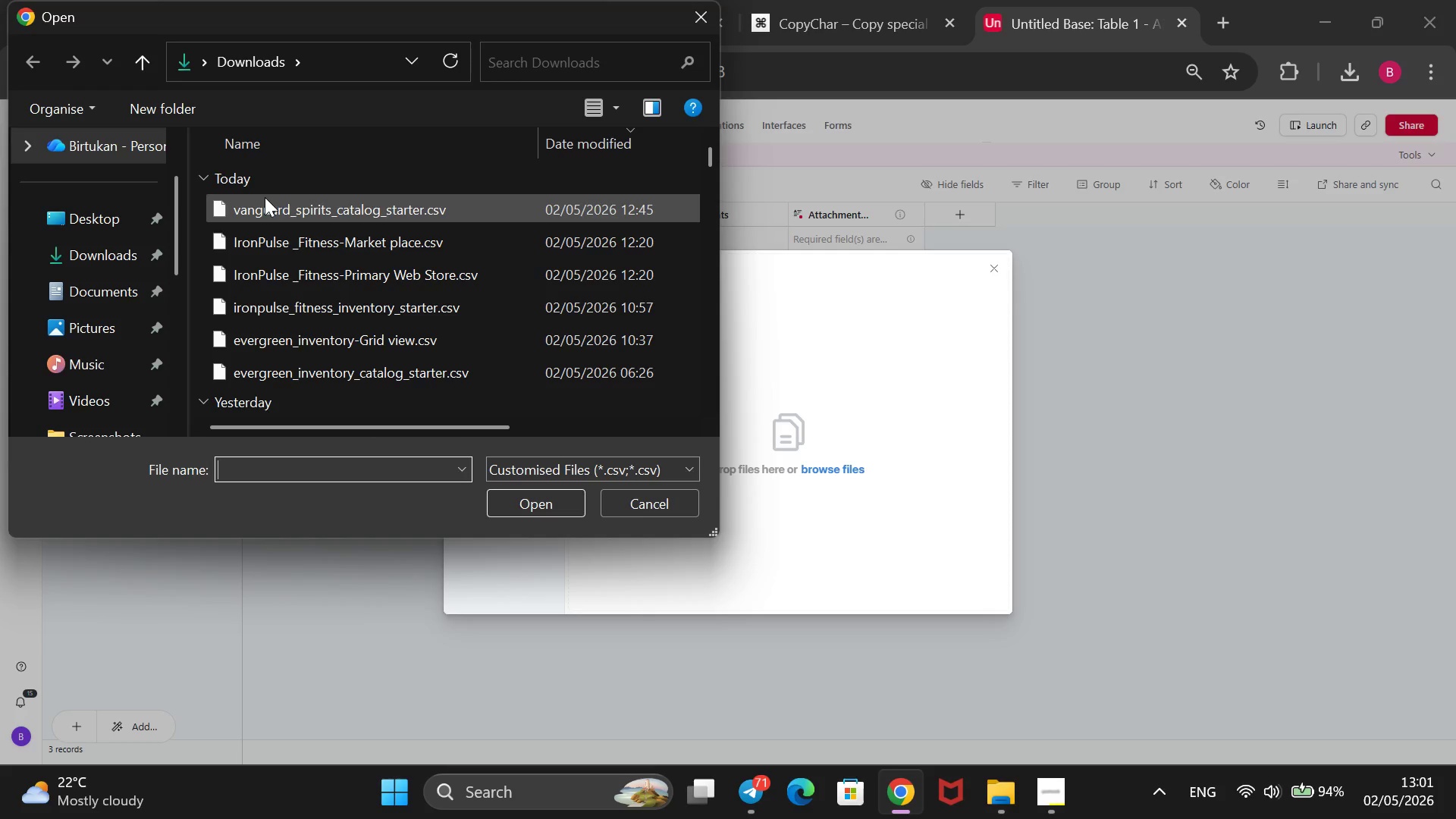 
left_click([279, 200])
 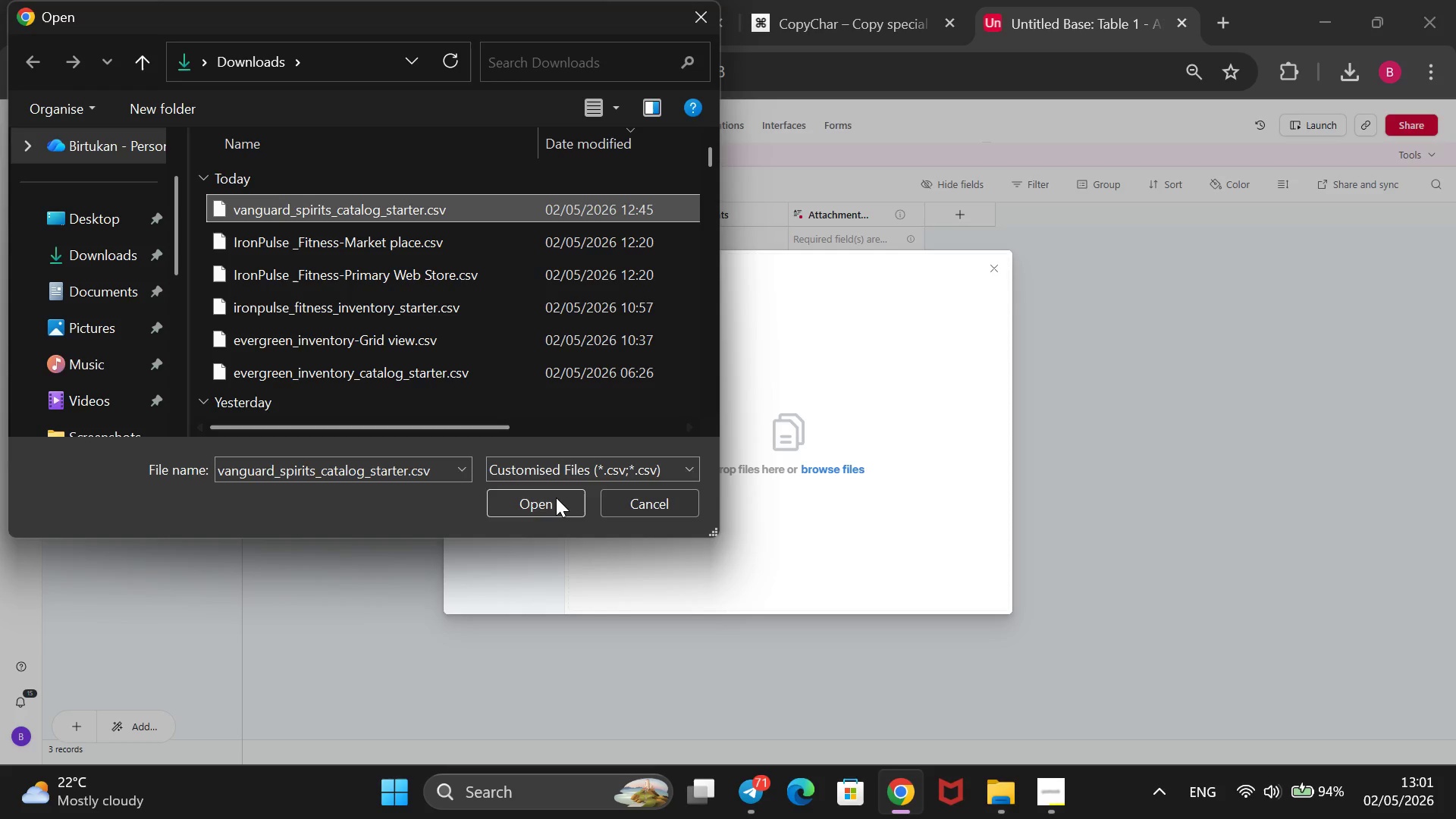 
left_click([557, 497])
 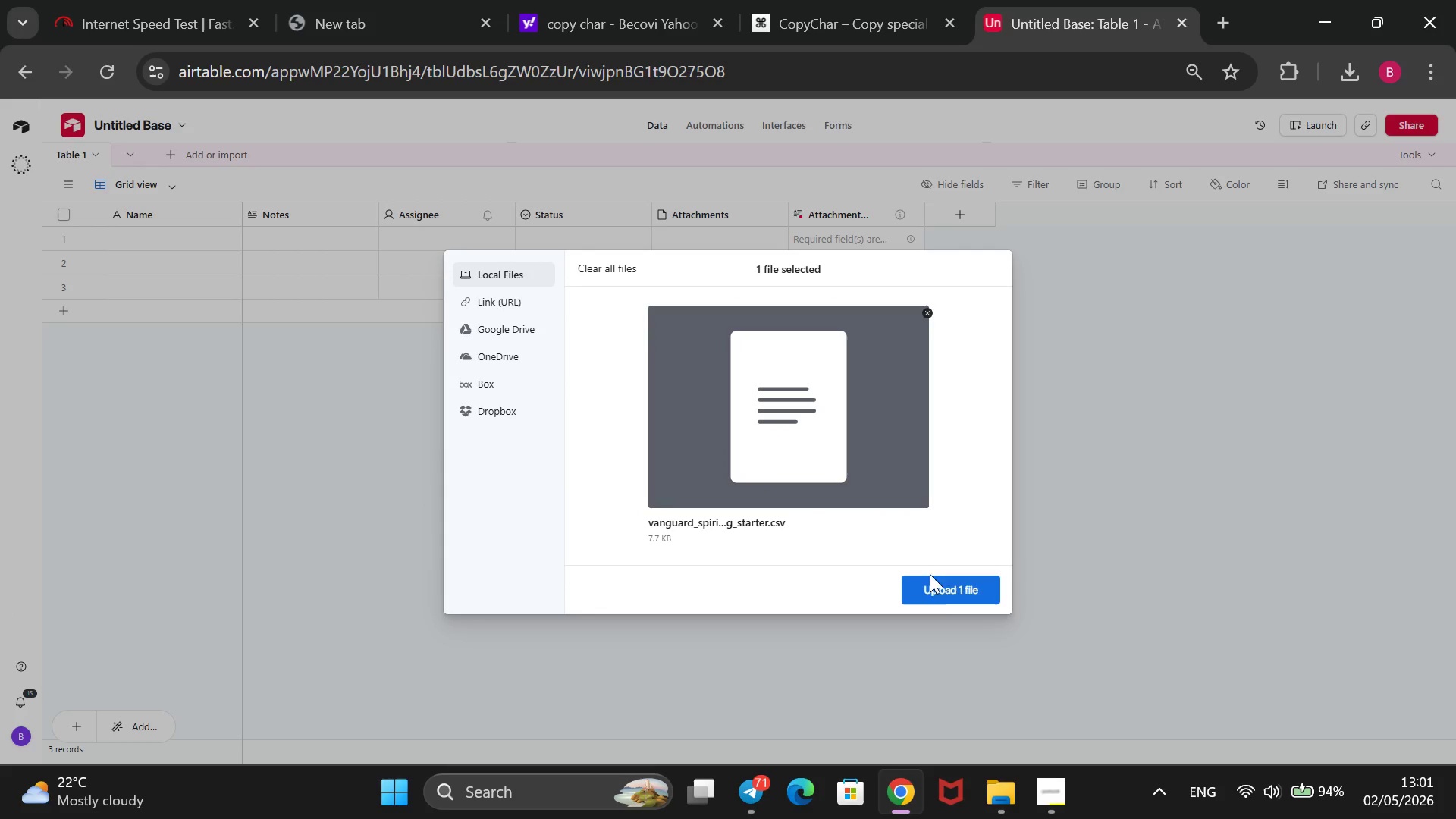 
left_click([937, 588])